 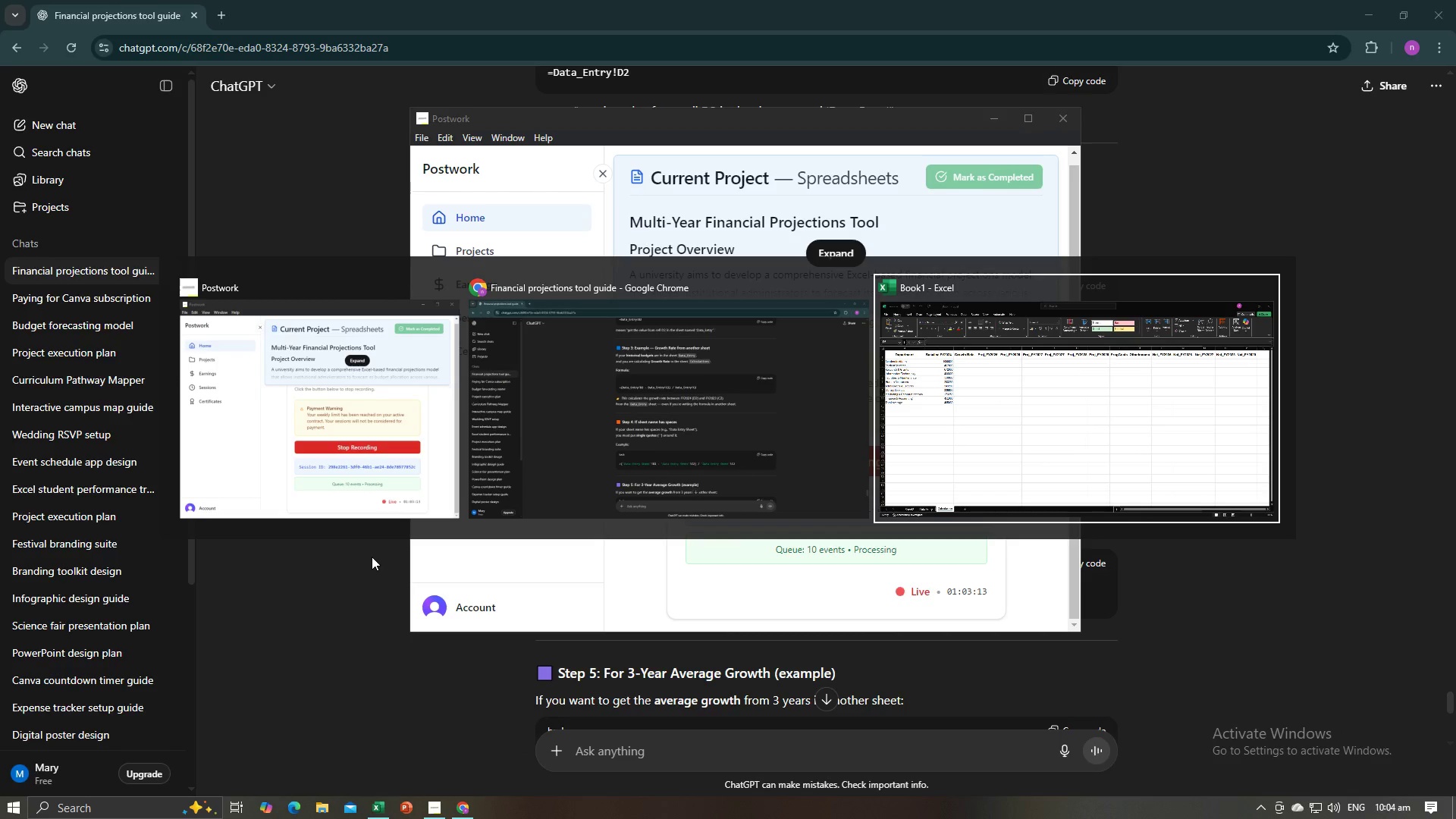 
key(Equal)
 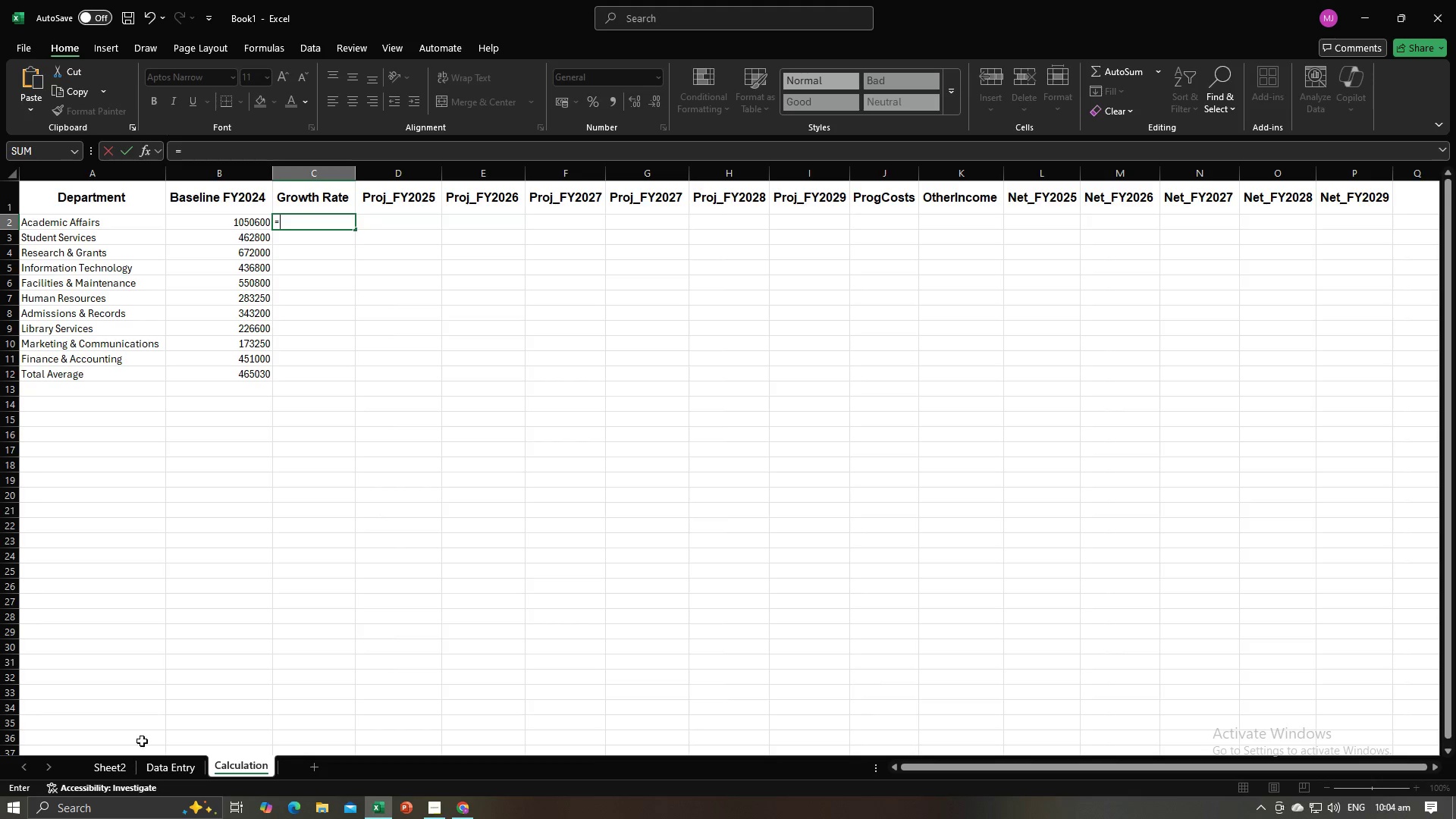 
left_click([139, 759])
 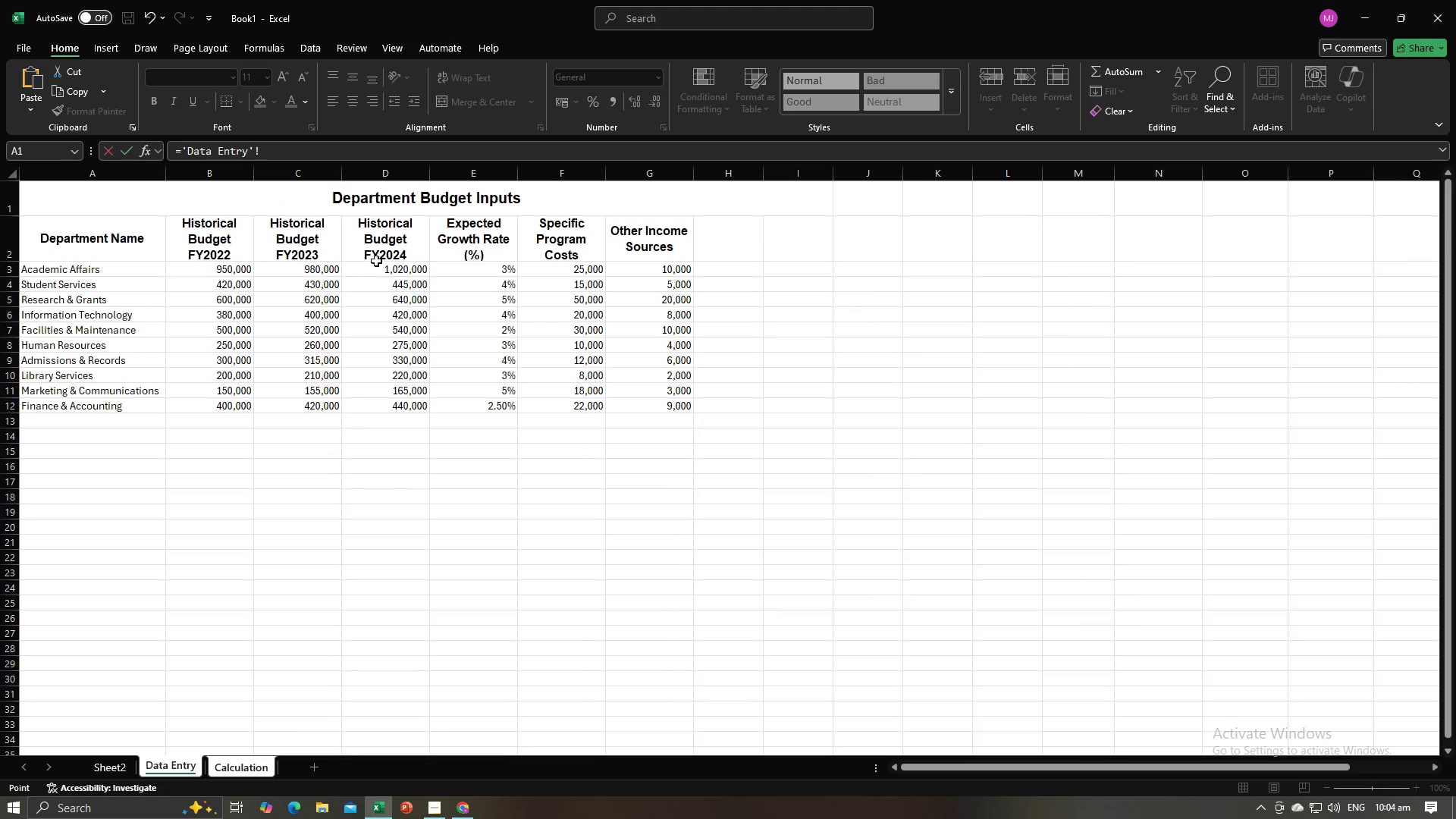 
left_click([381, 271])
 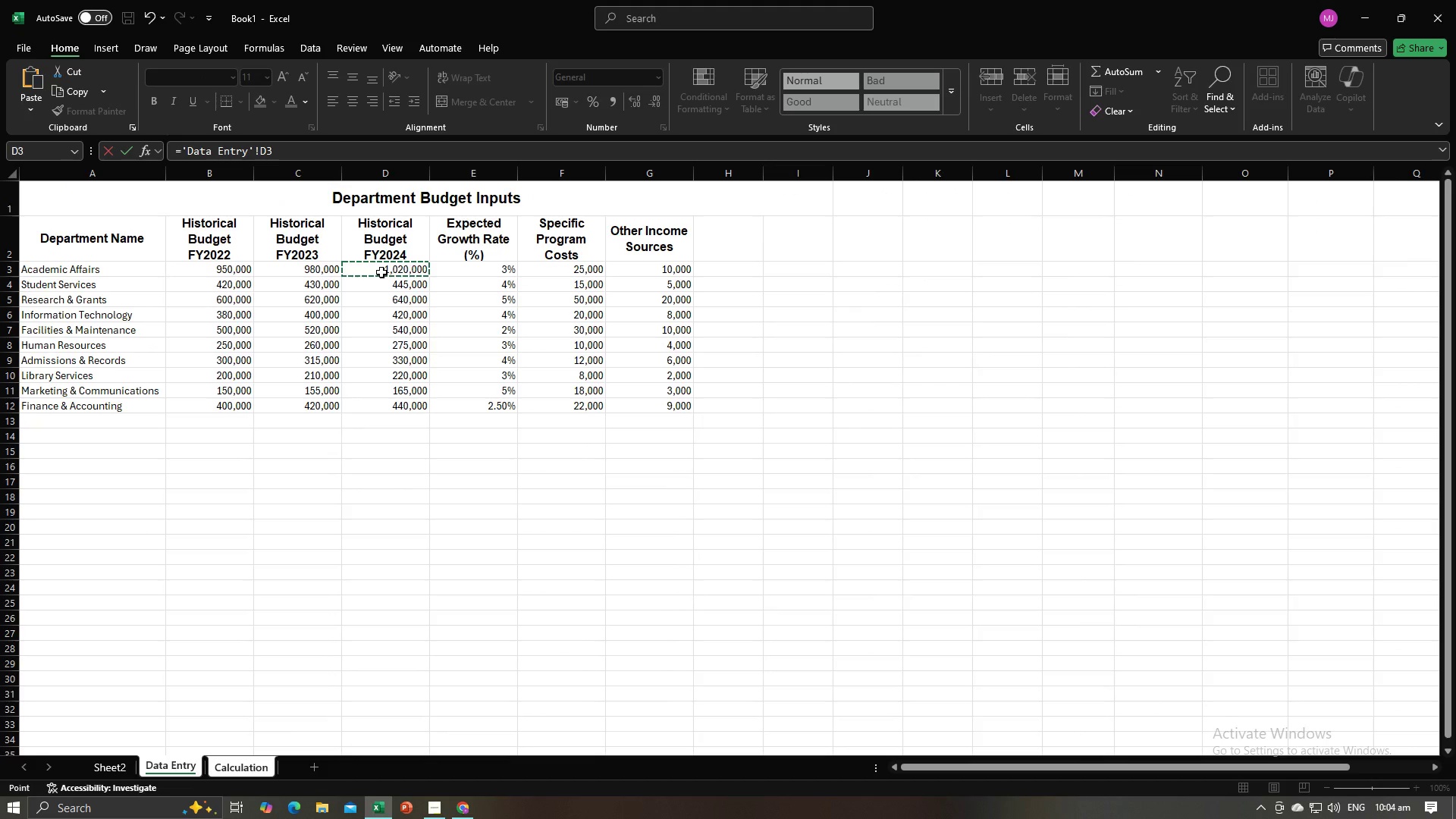 
key(Minus)
 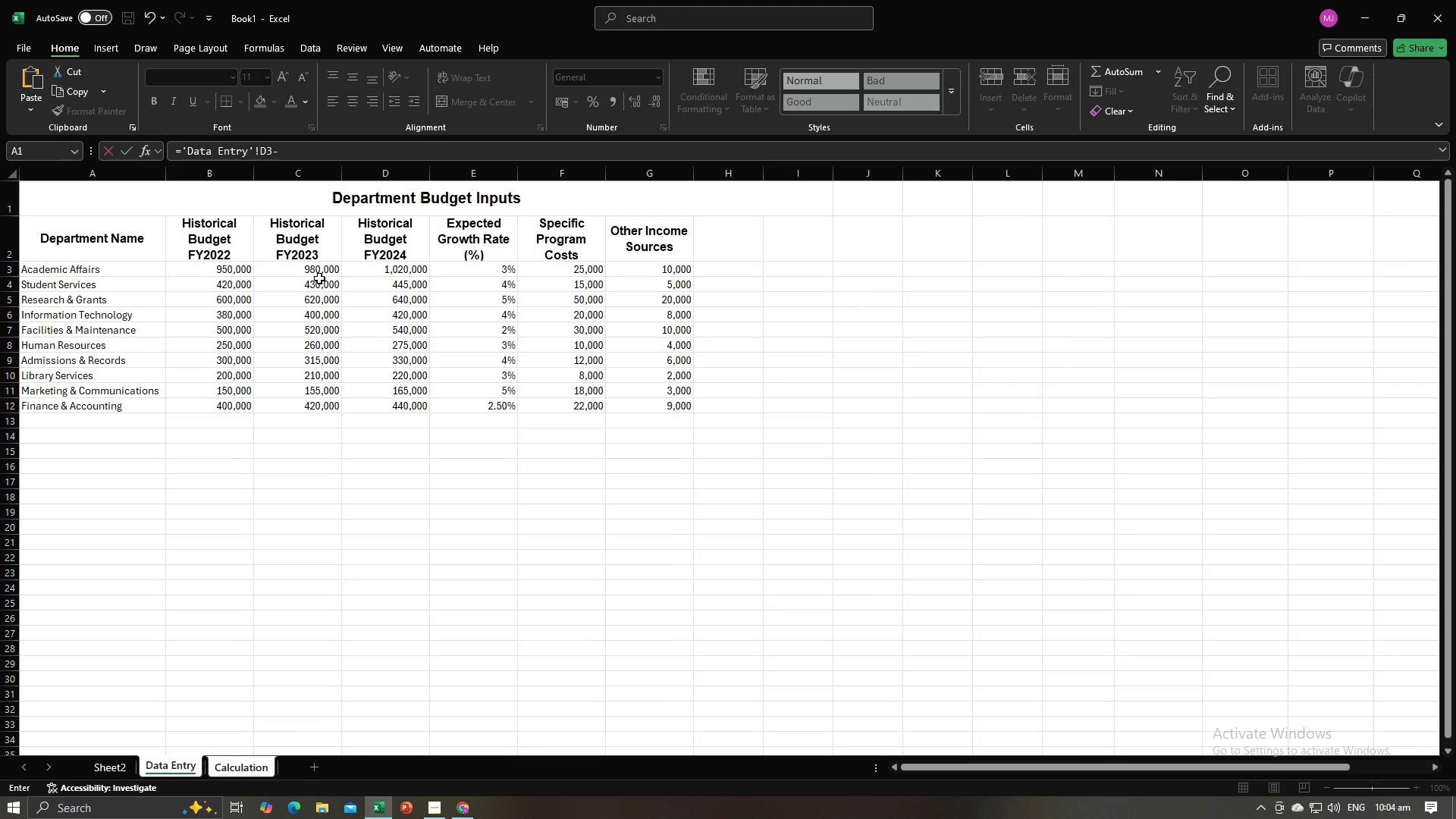 
left_click([320, 271])
 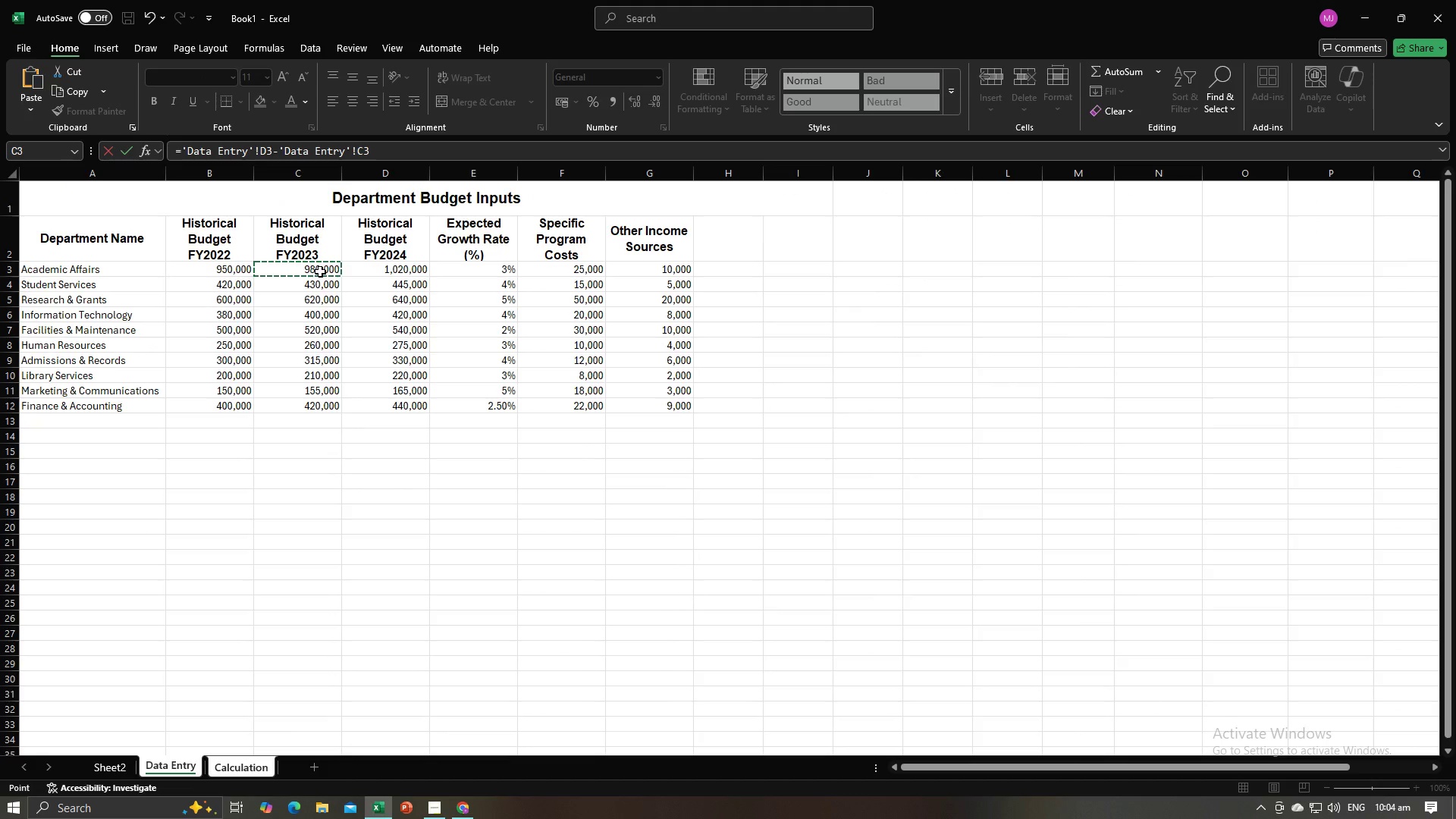 
key(Alt+AltLeft)
 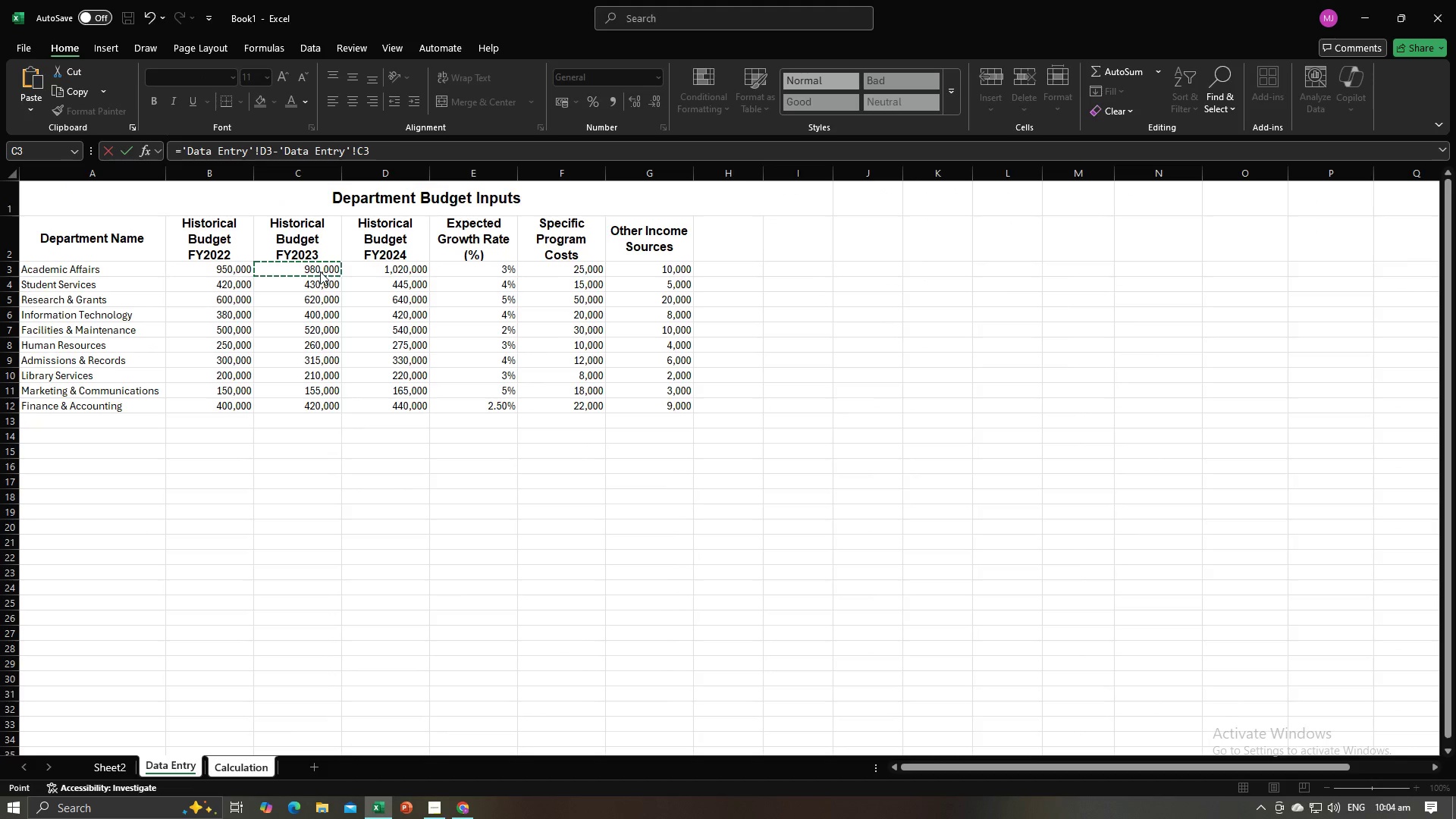 
key(Alt+Tab)